 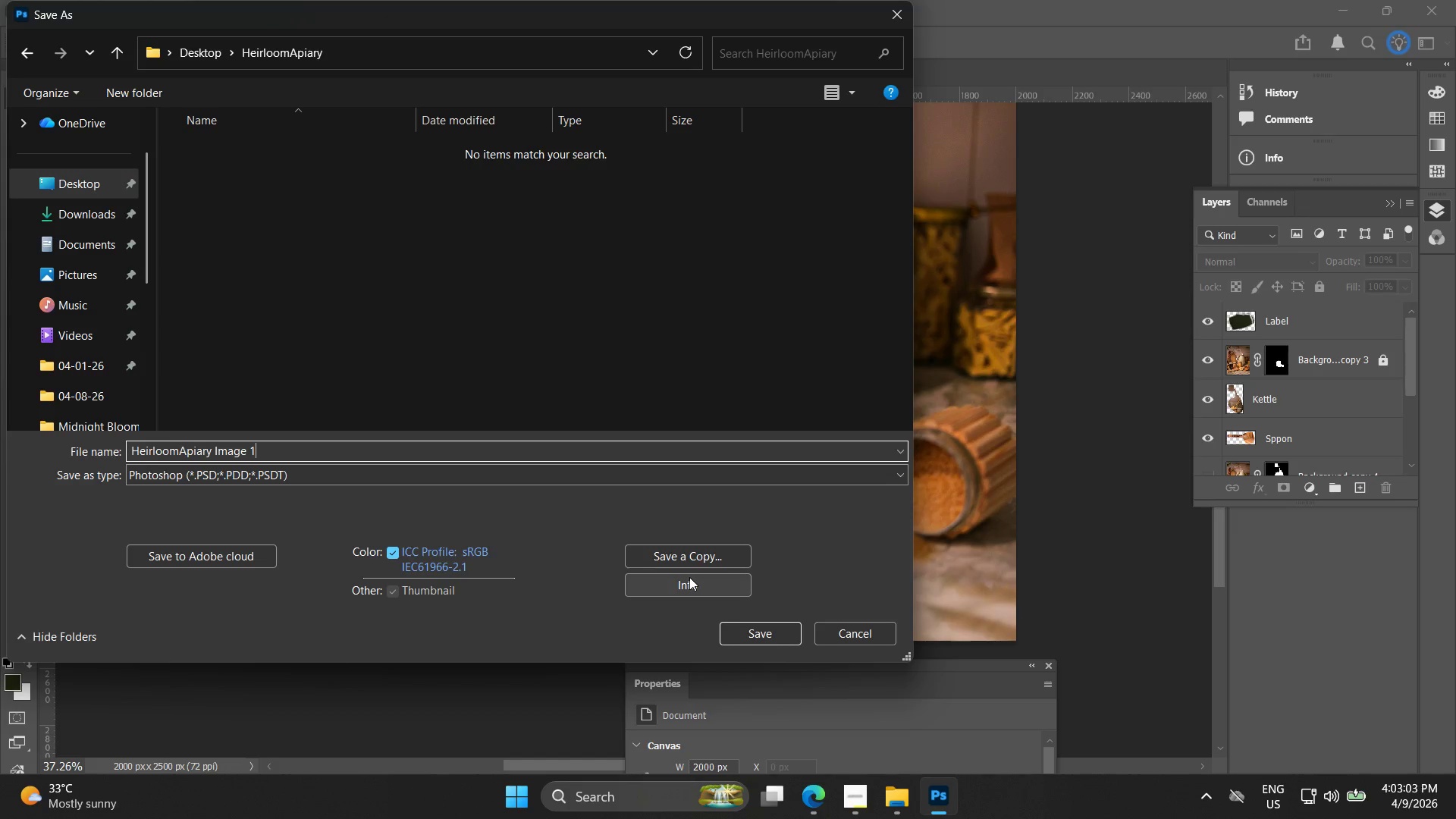 
left_click([46, 12])
 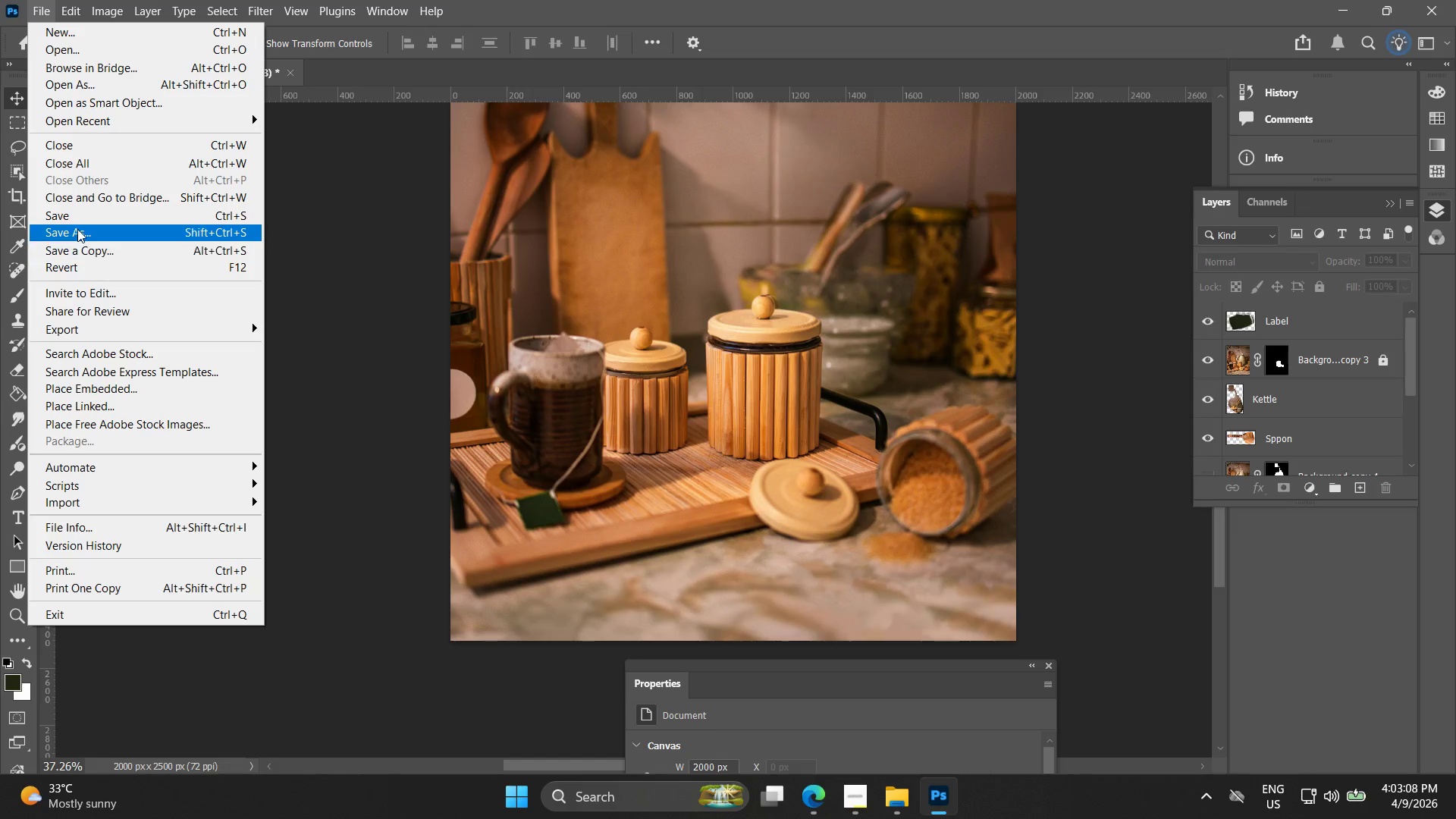 
left_click([77, 229])
 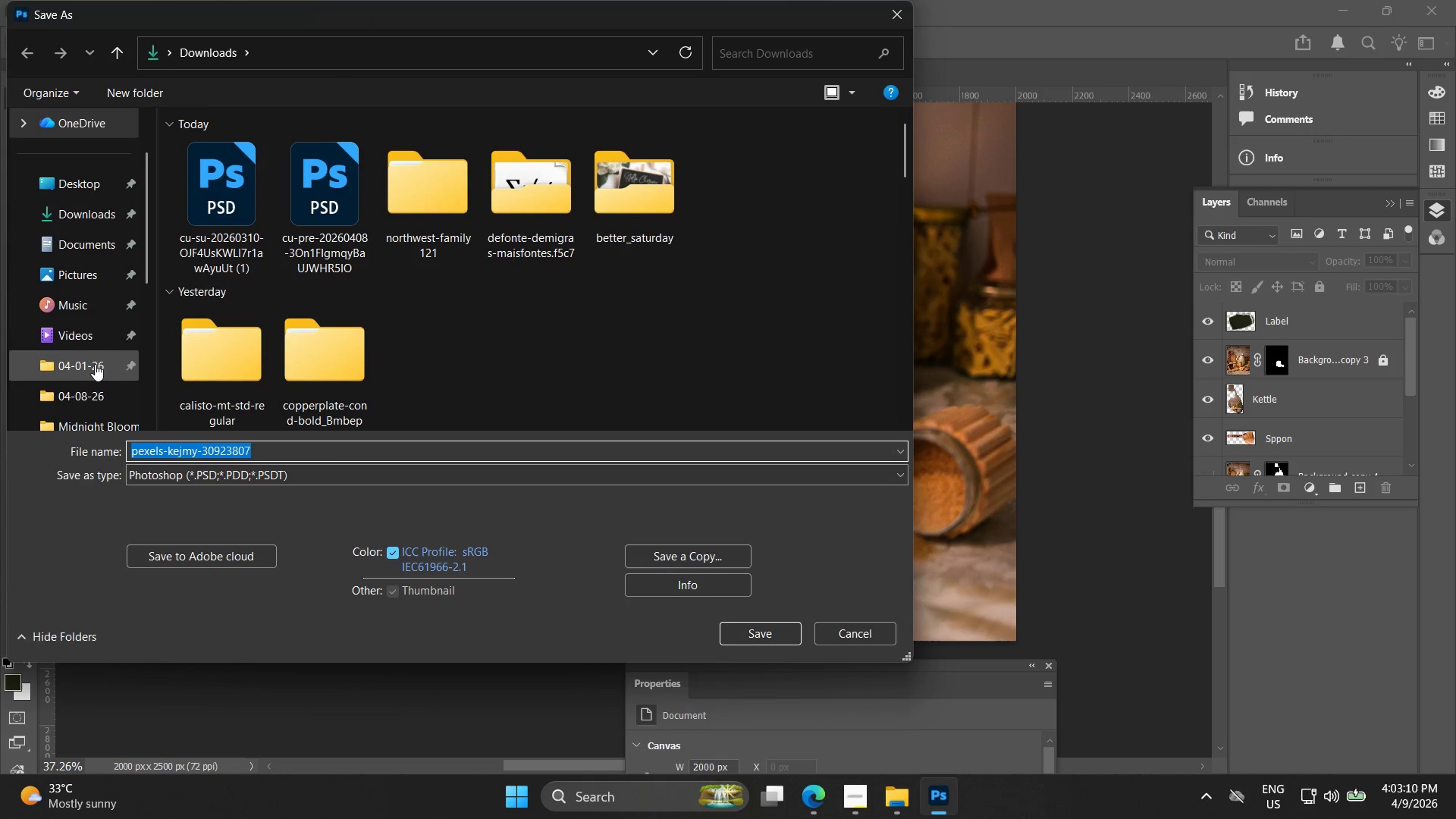 
left_click([102, 187])
 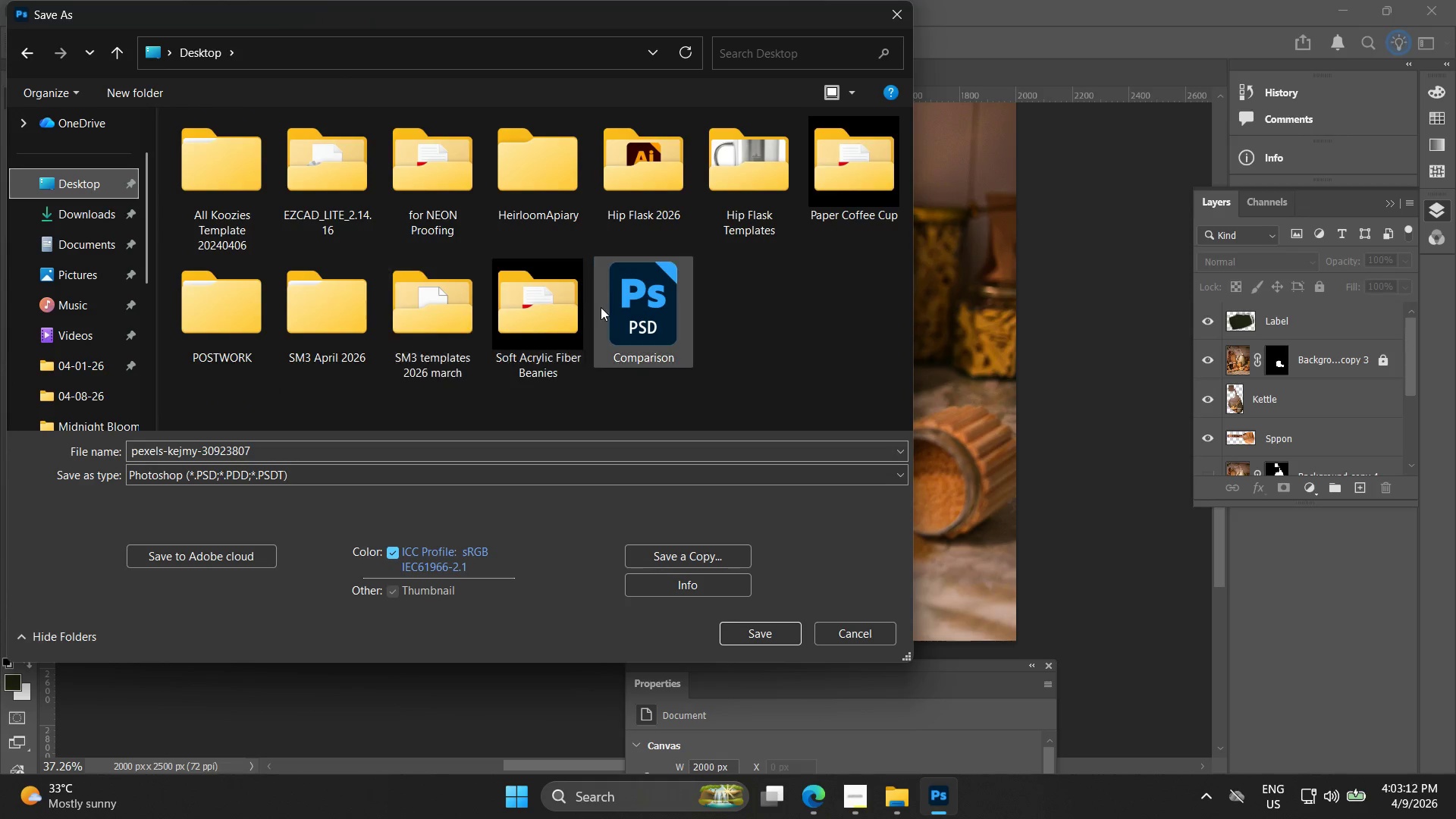 
scroll: coordinate [602, 334], scroll_direction: down, amount: 6.0
 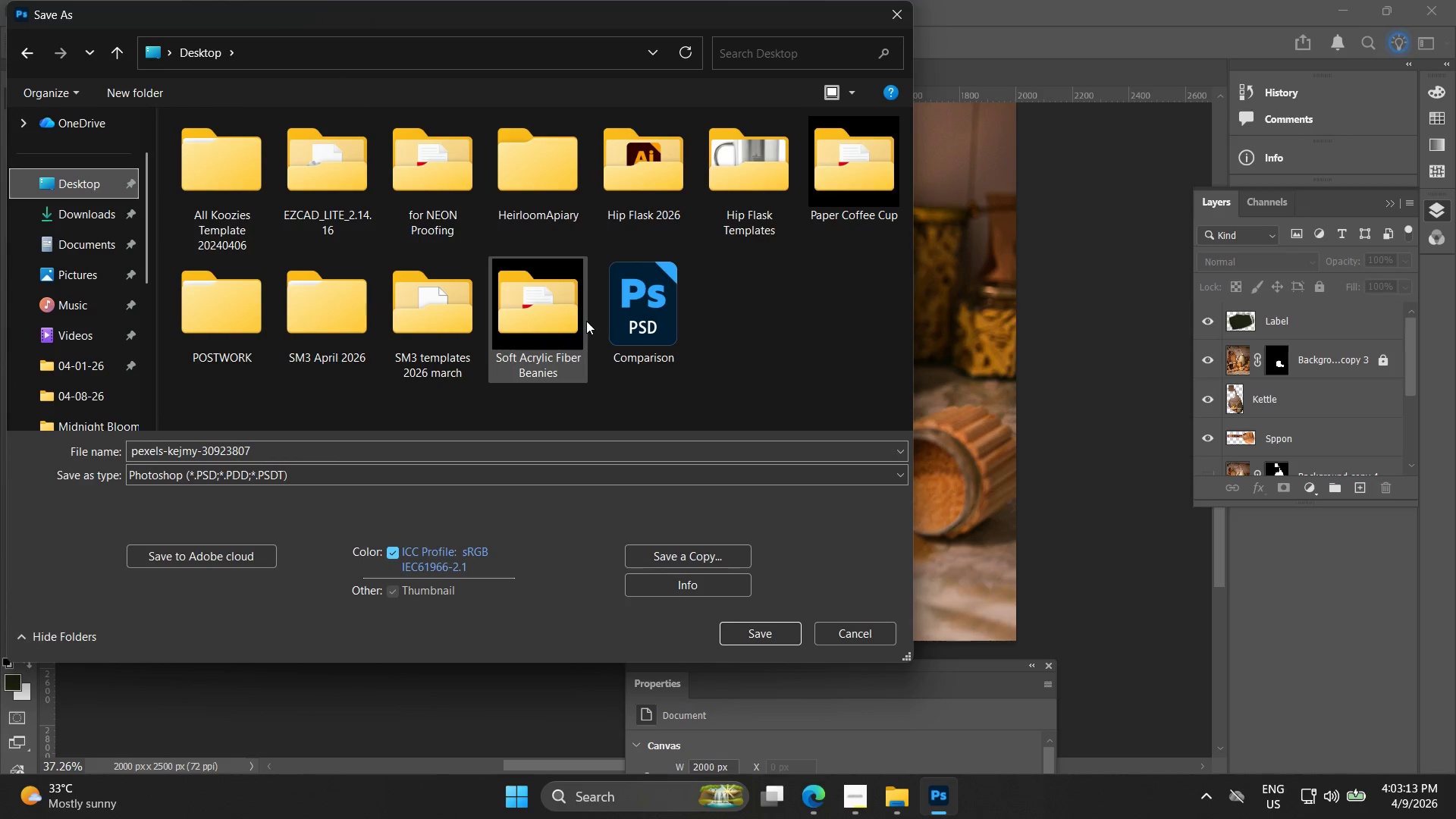 
mouse_move([588, 318])
 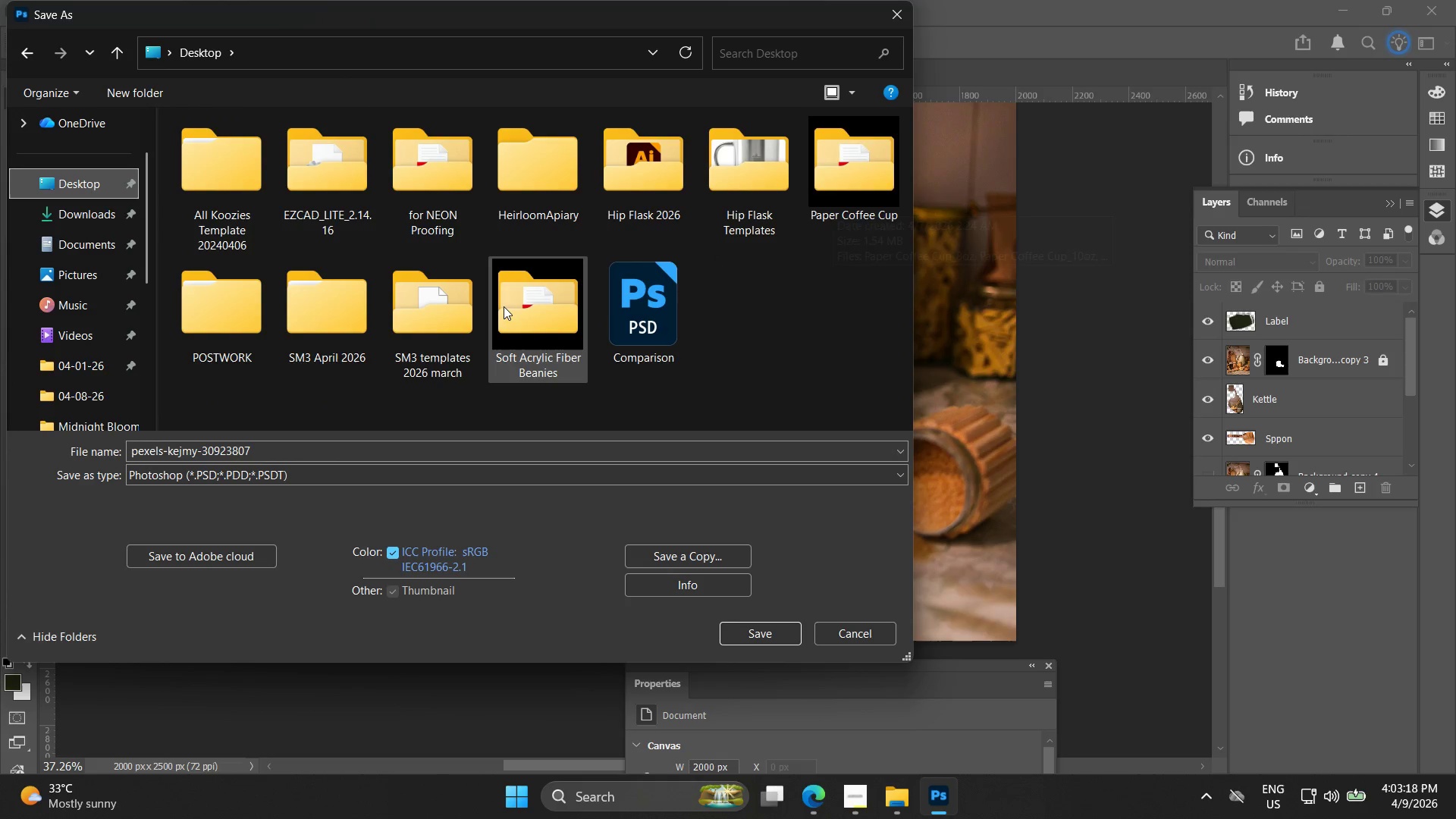 
double_click([516, 187])
 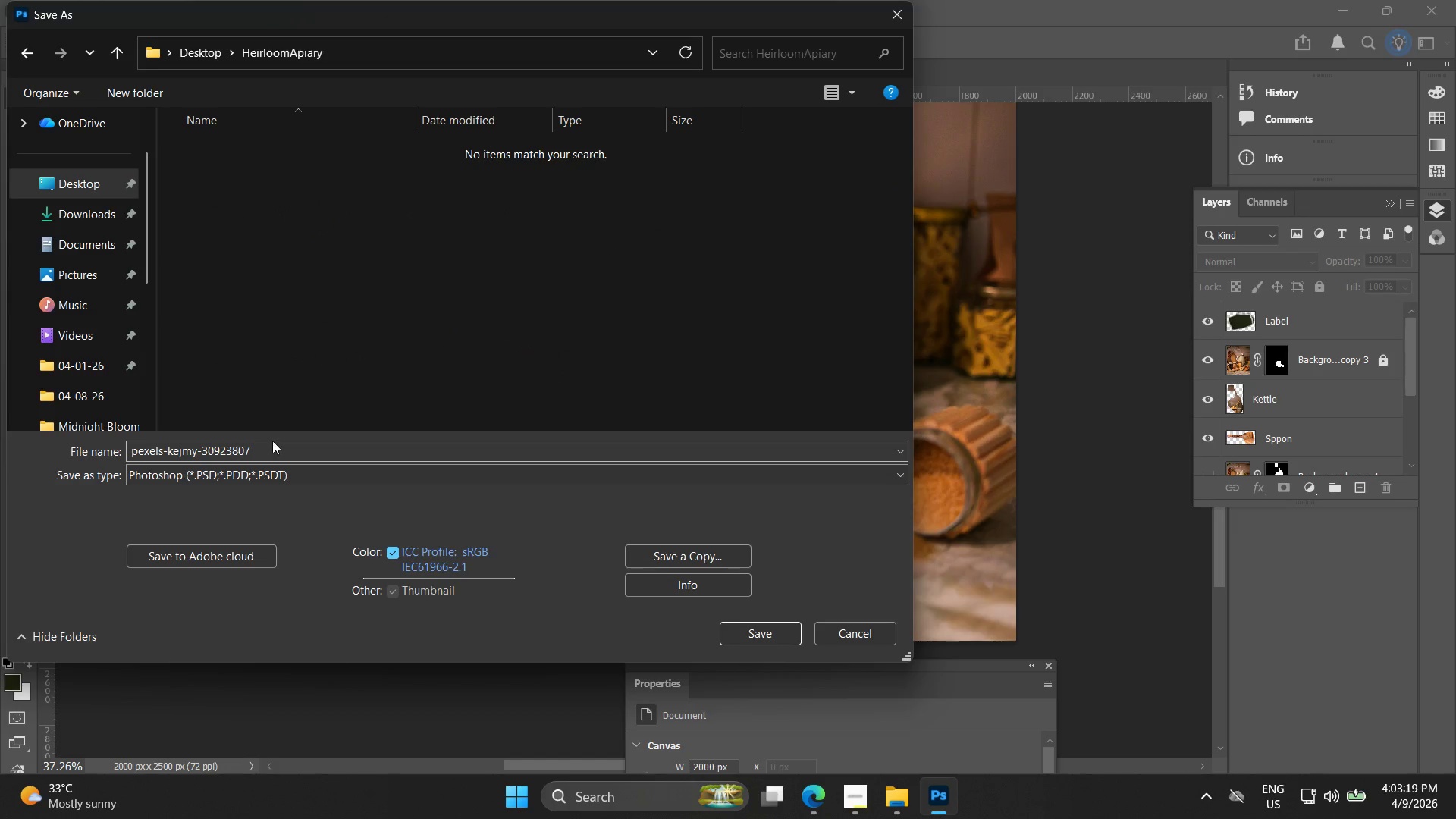 
key(Control+ControlLeft)
 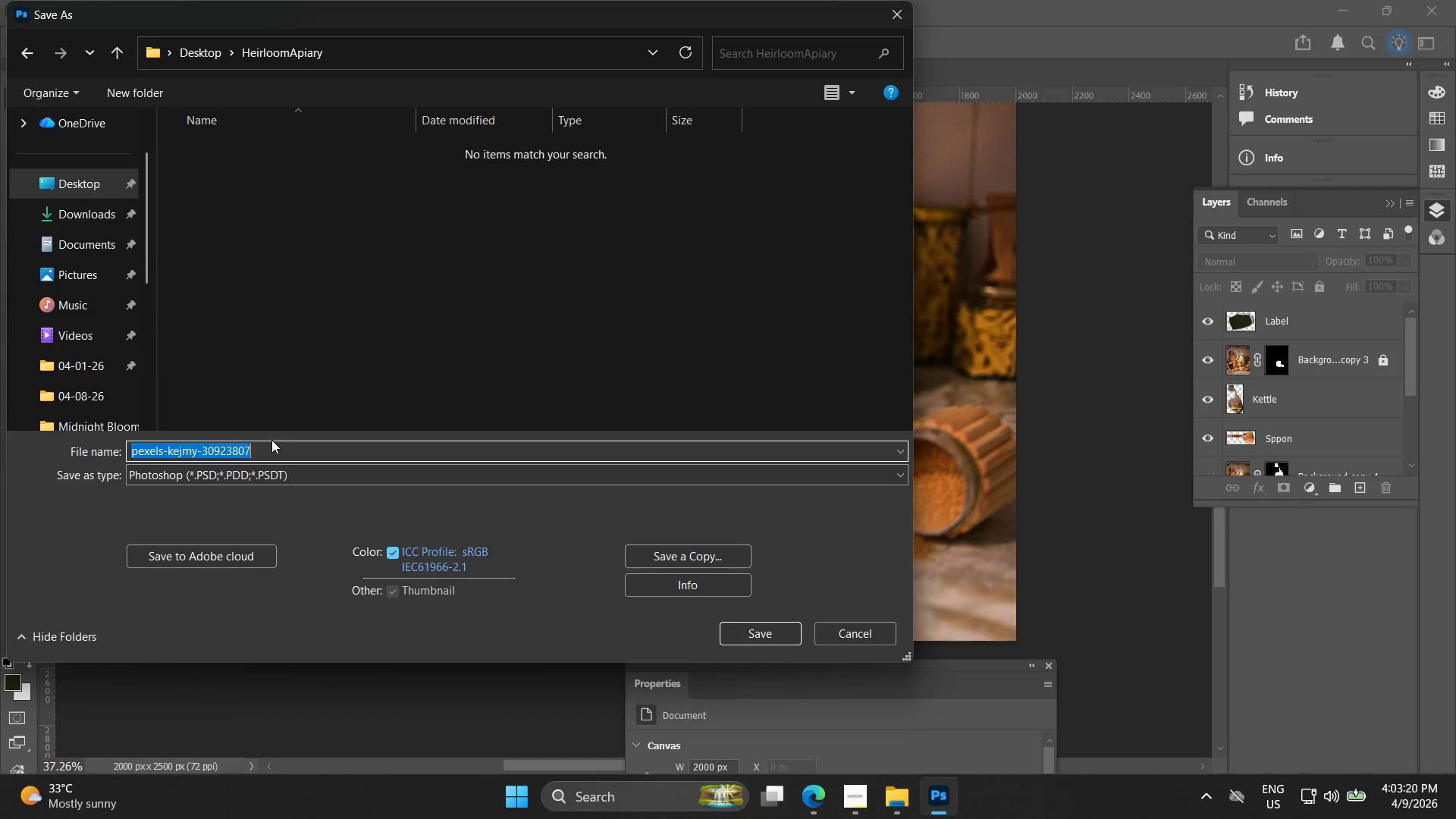 
key(Control+V)
 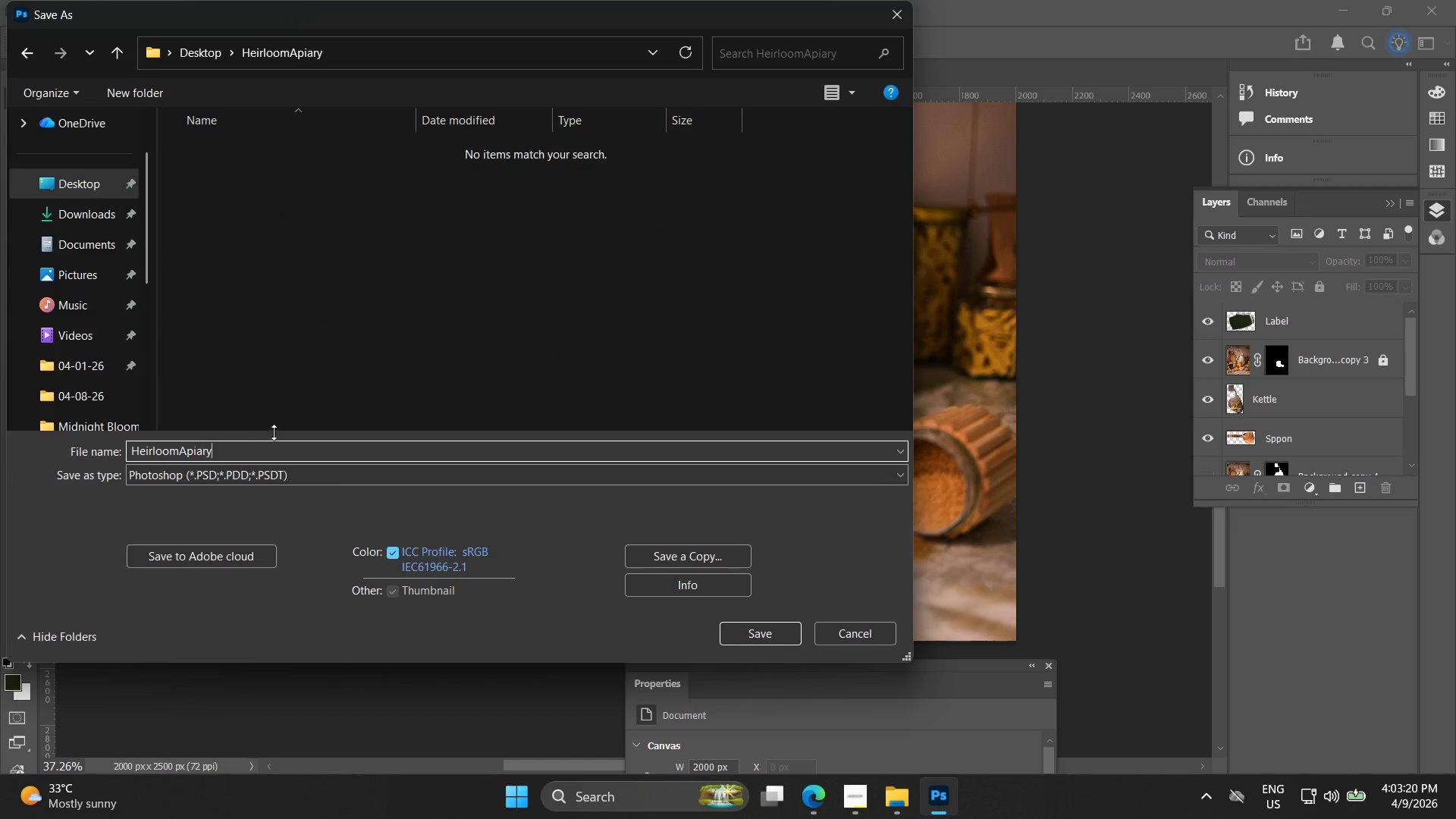 
type( Image)
key(Backspace)
key(Backspace)
key(Backspace)
key(Backspace)
key(Backspace)
type(Layere)
key(Backspace)
type(ed PSD 0)
key(Backspace)
type(image 1)
 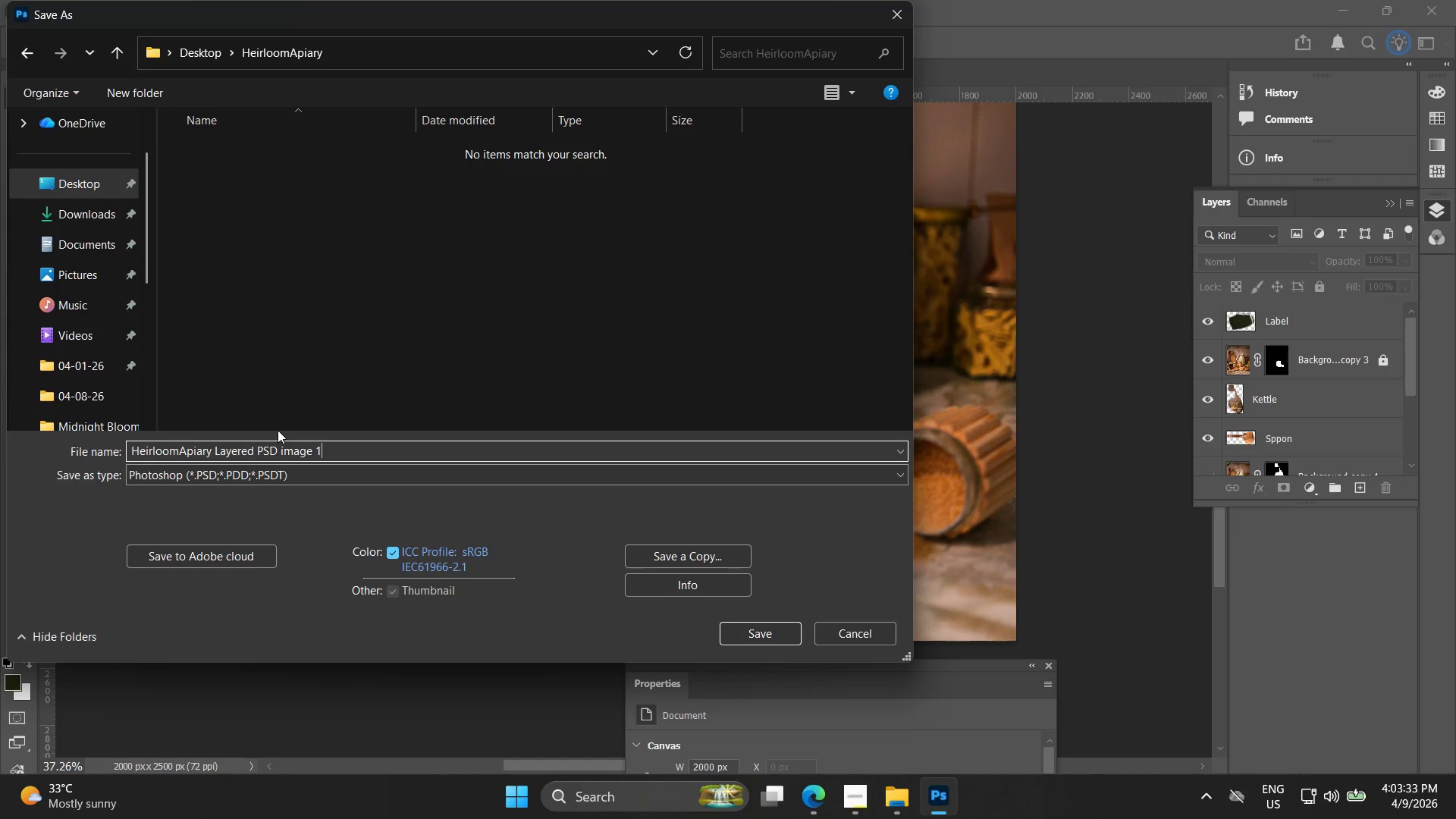 
left_click([937, 216])
 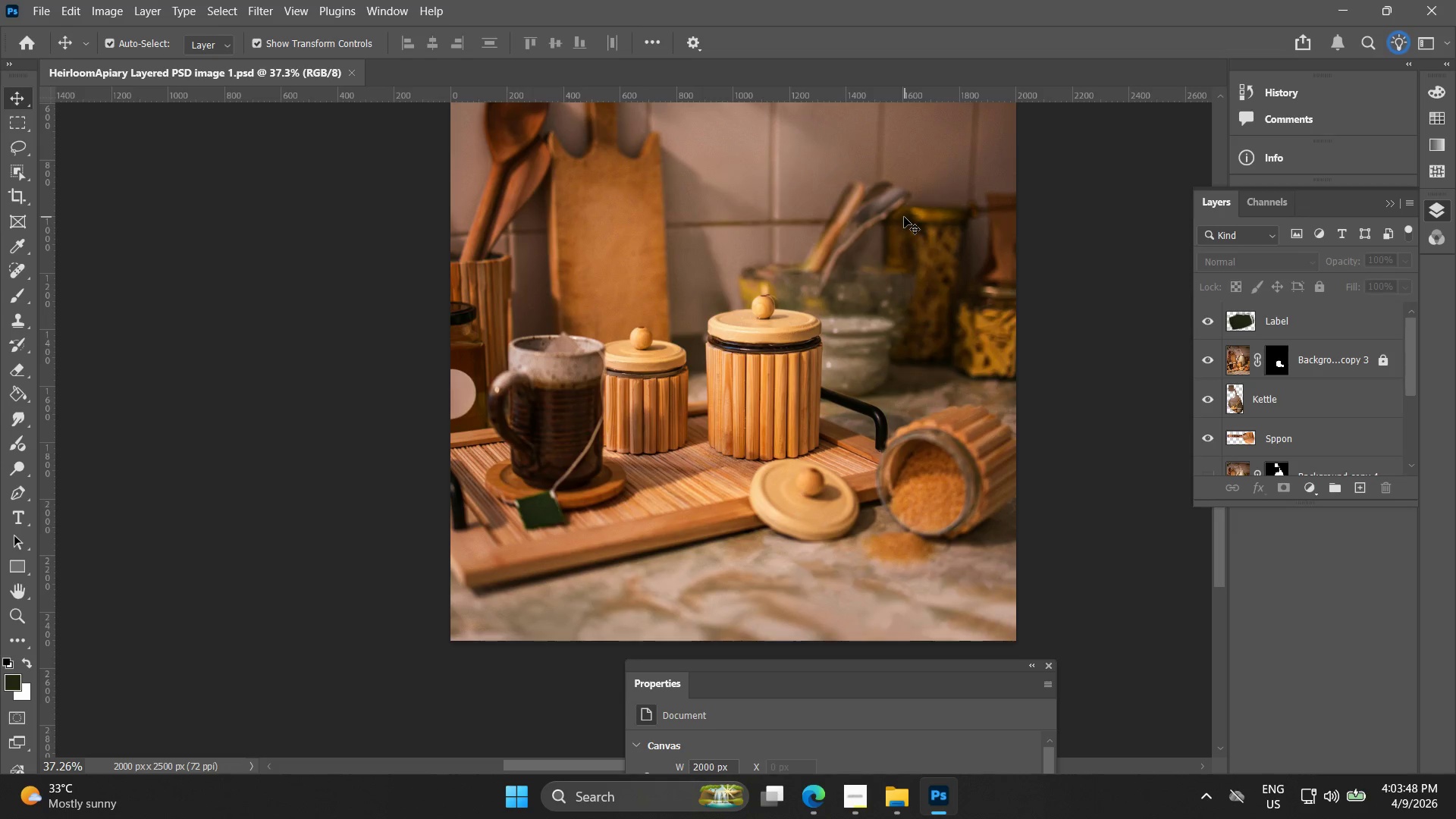 
wait(18.2)
 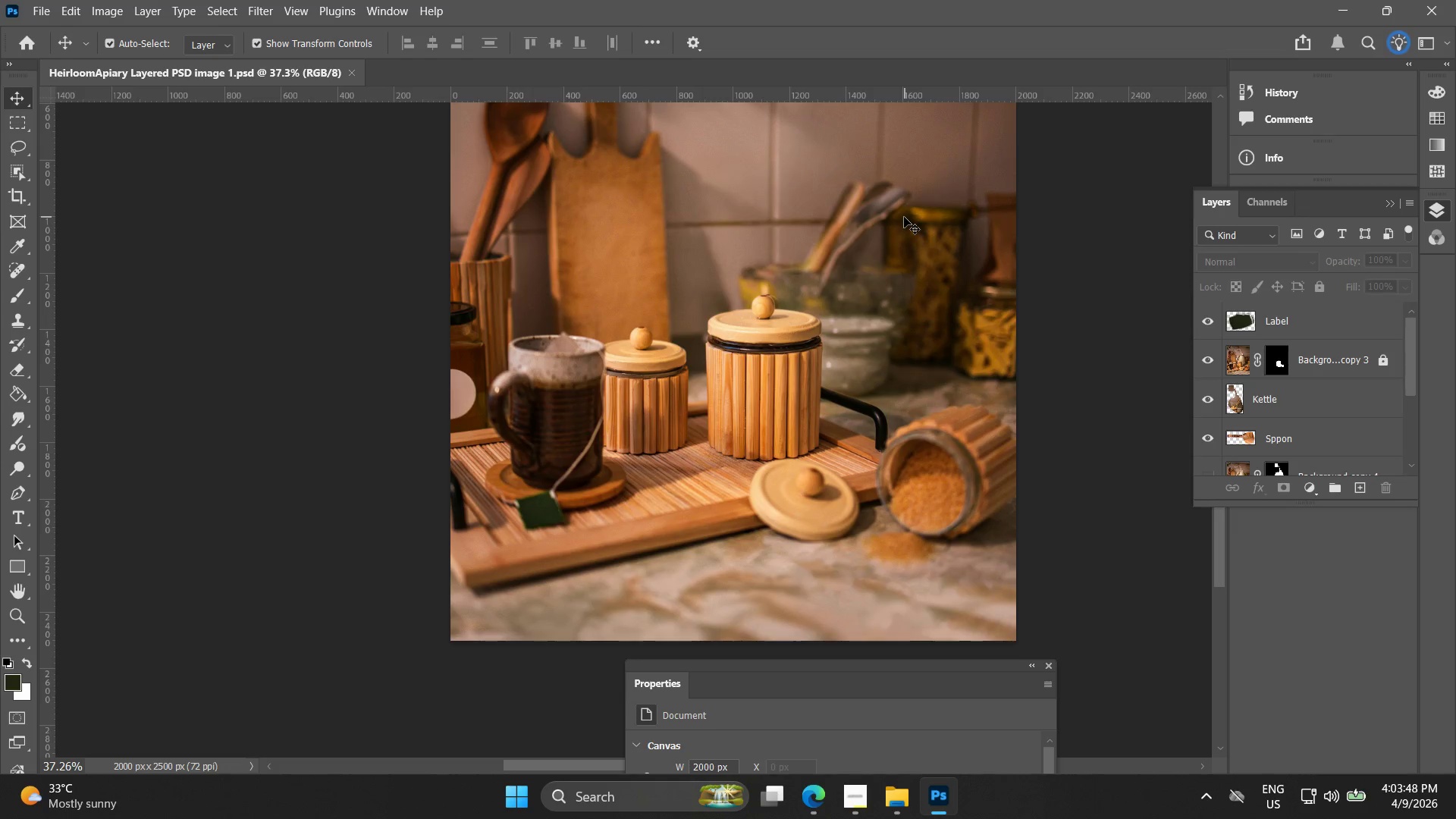 
left_click([40, 8])
 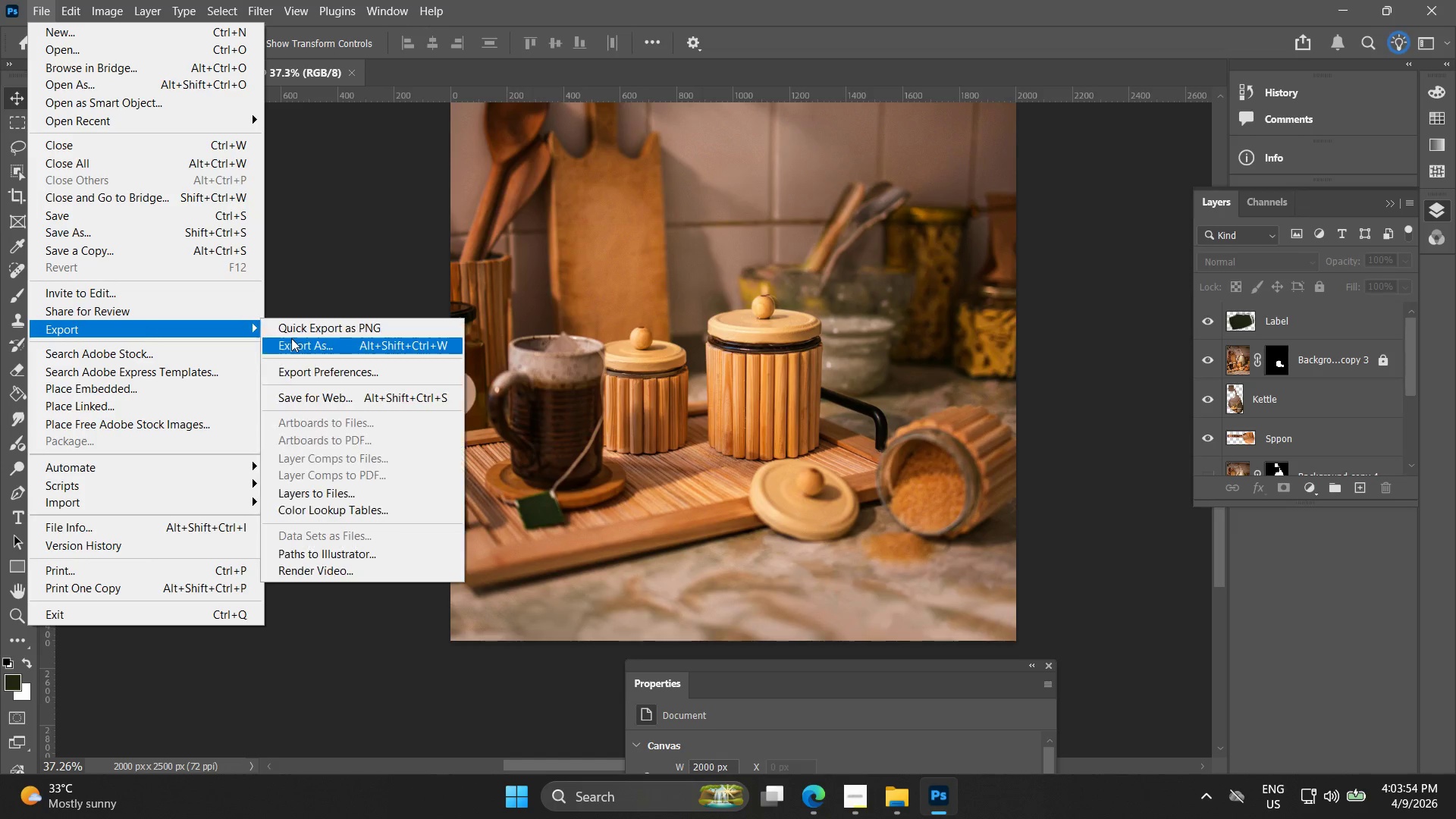 
left_click([293, 338])
 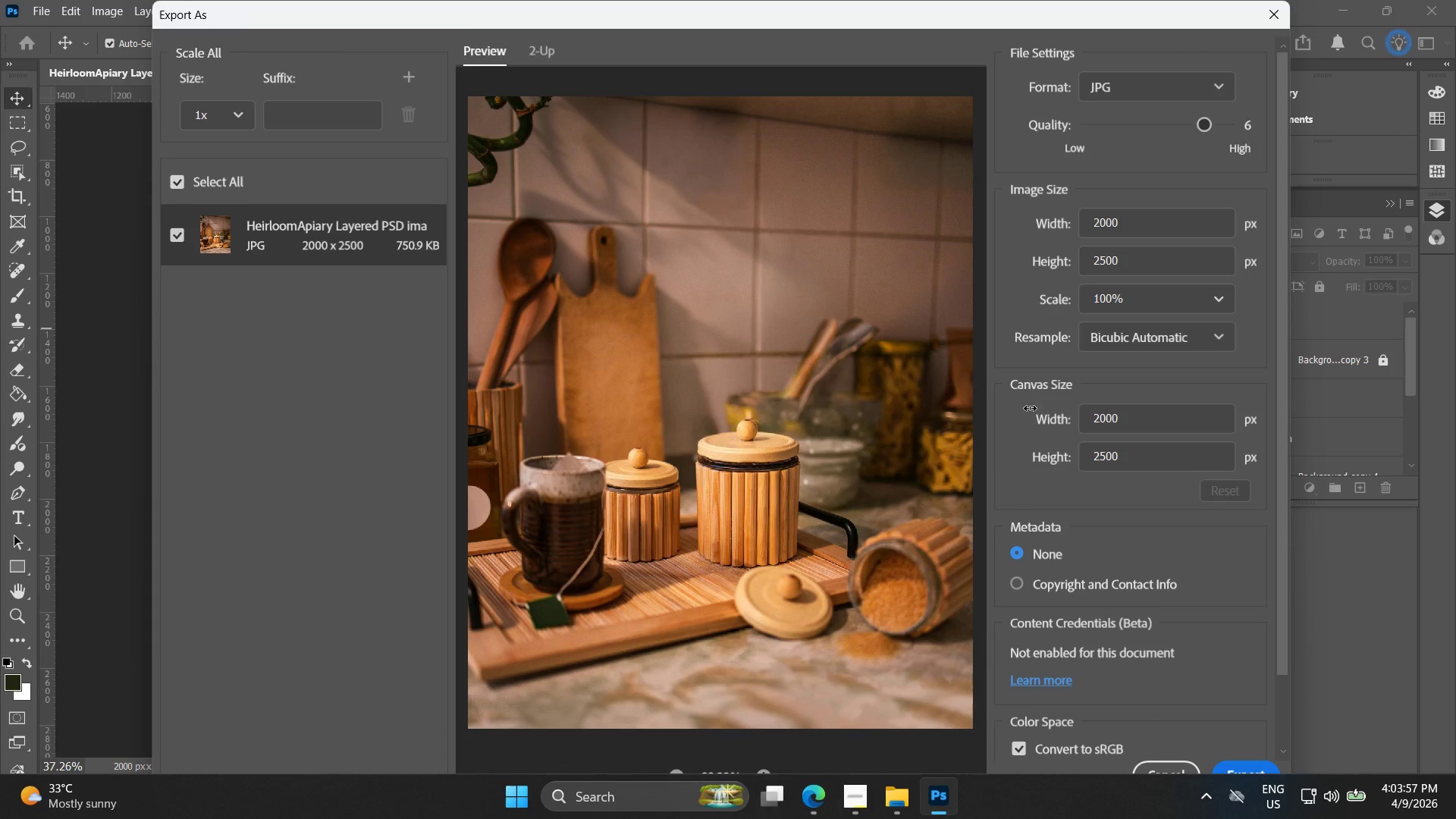 
left_click([861, 795])
 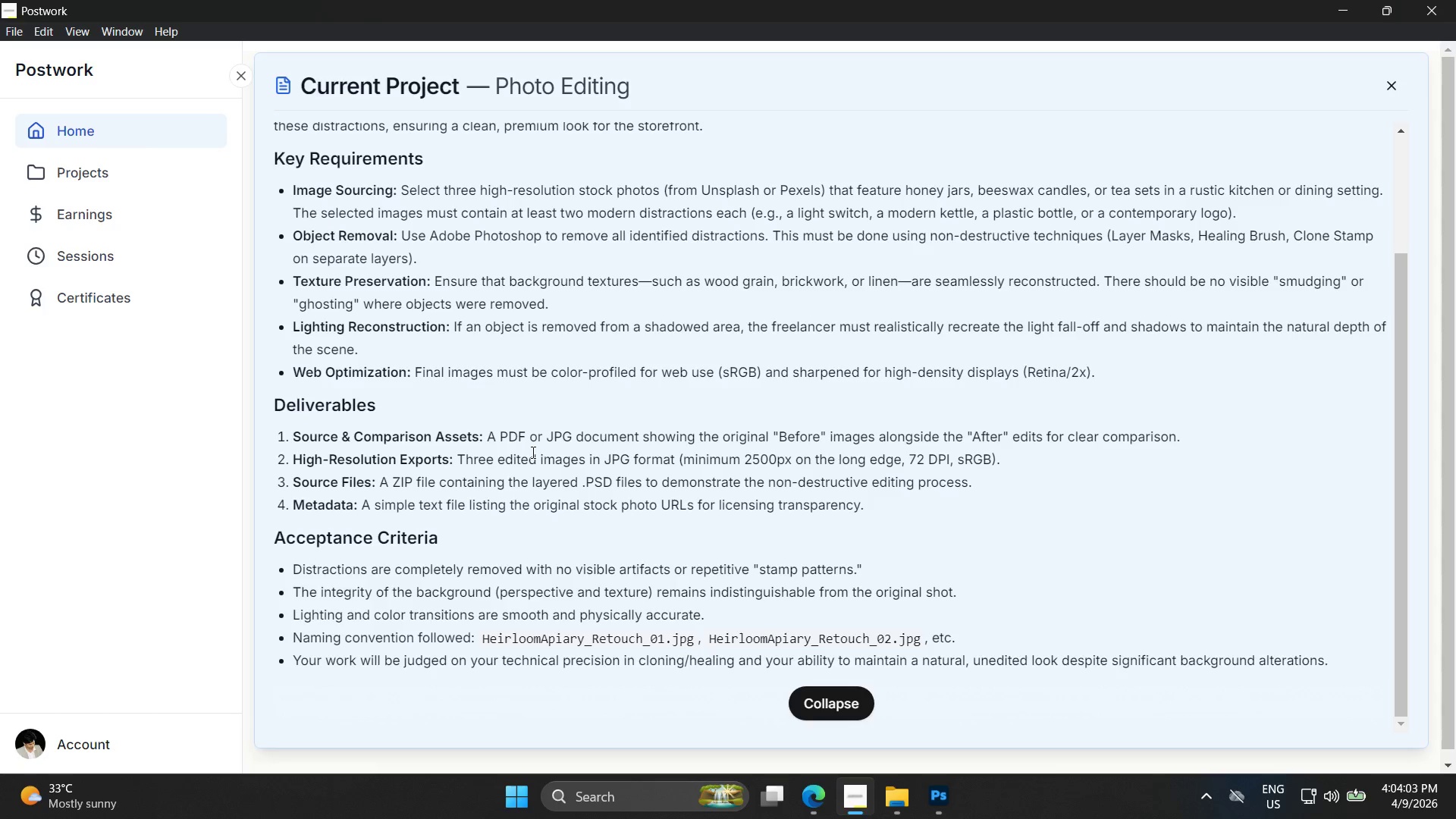 
wait(7.12)
 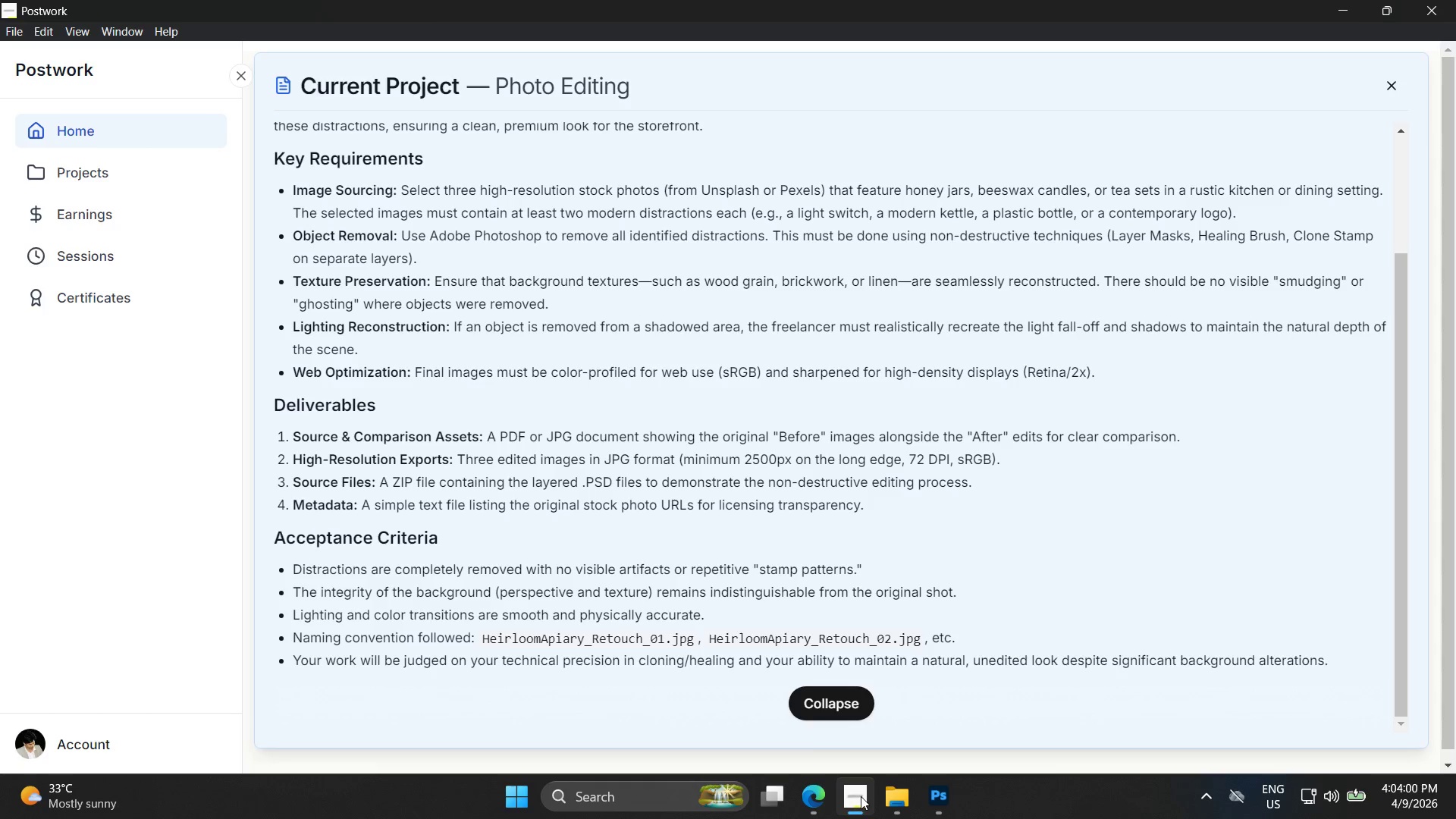 
left_click([950, 814])
 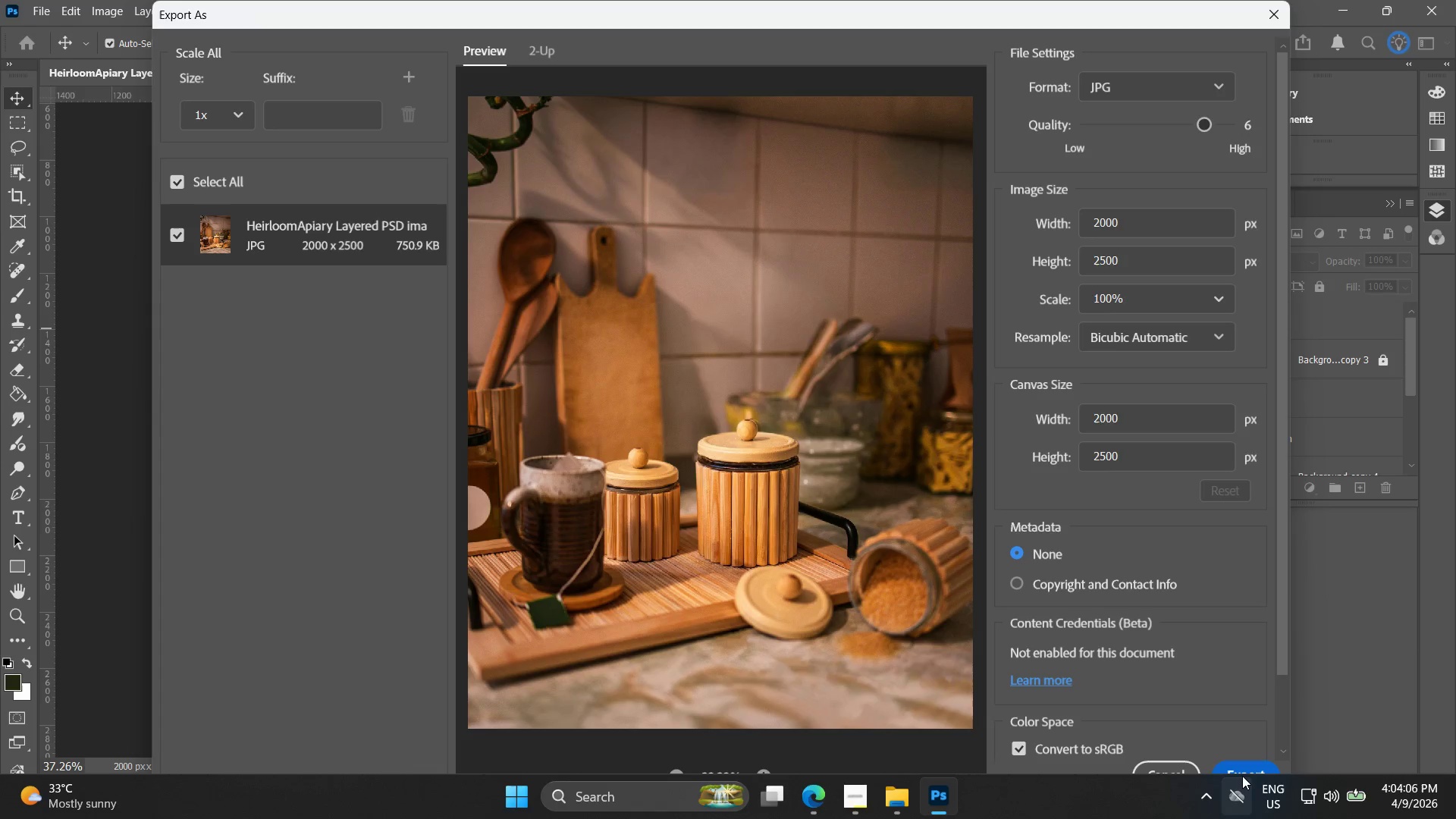 
left_click([1245, 765])
 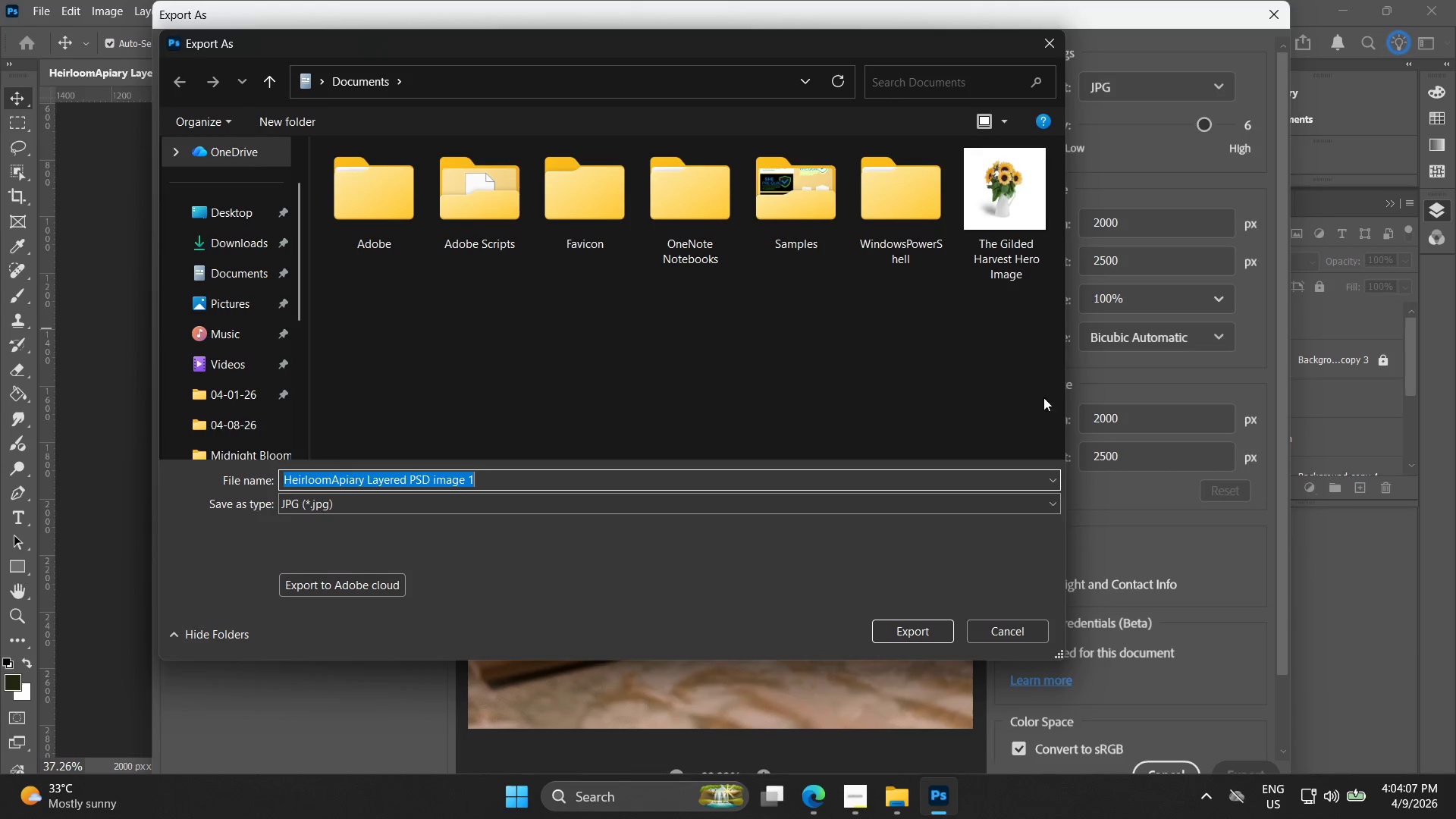 
left_click([1032, 639])
 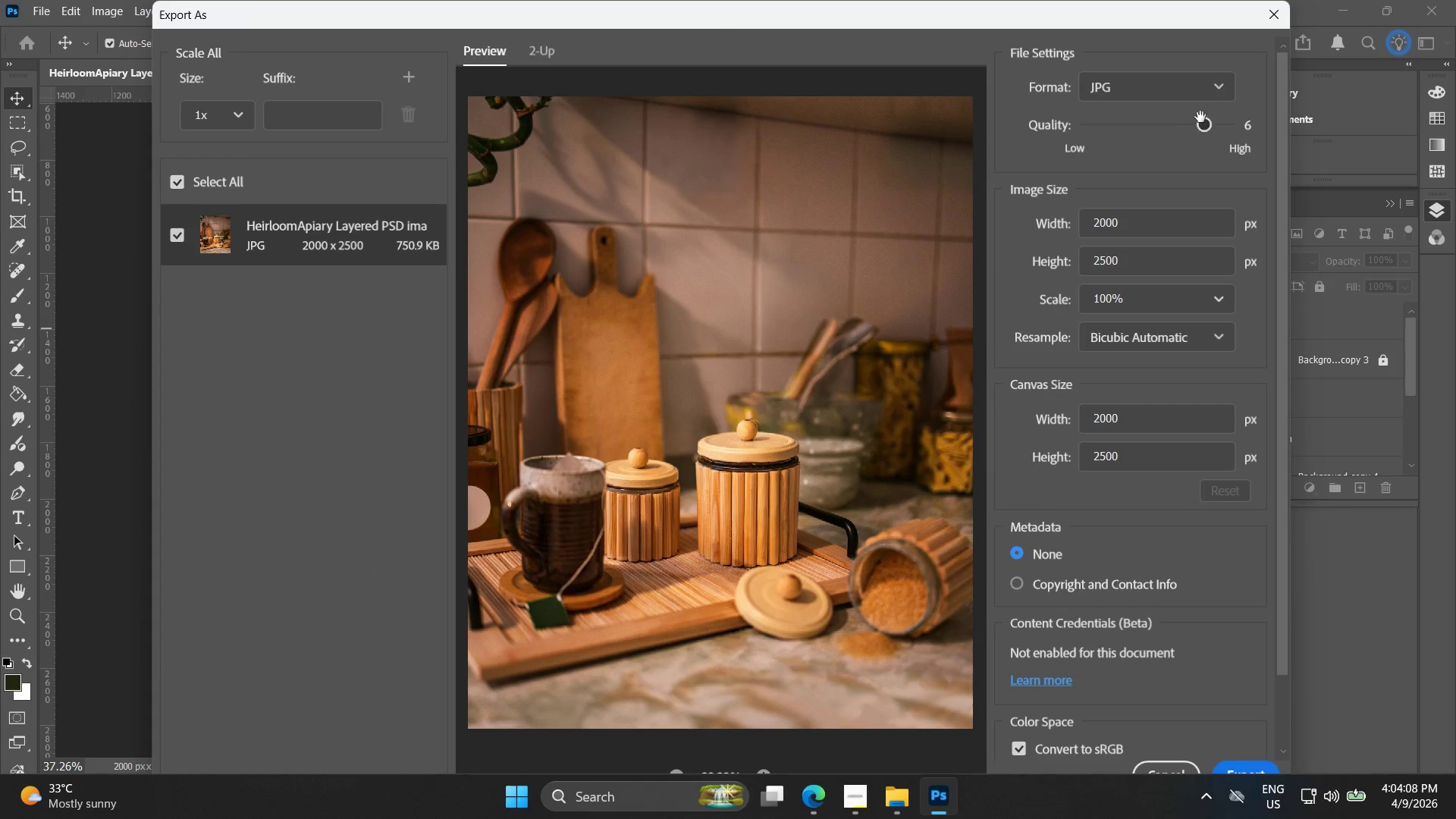 
left_click_drag(start_coordinate=[1205, 119], to_coordinate=[1300, 122])
 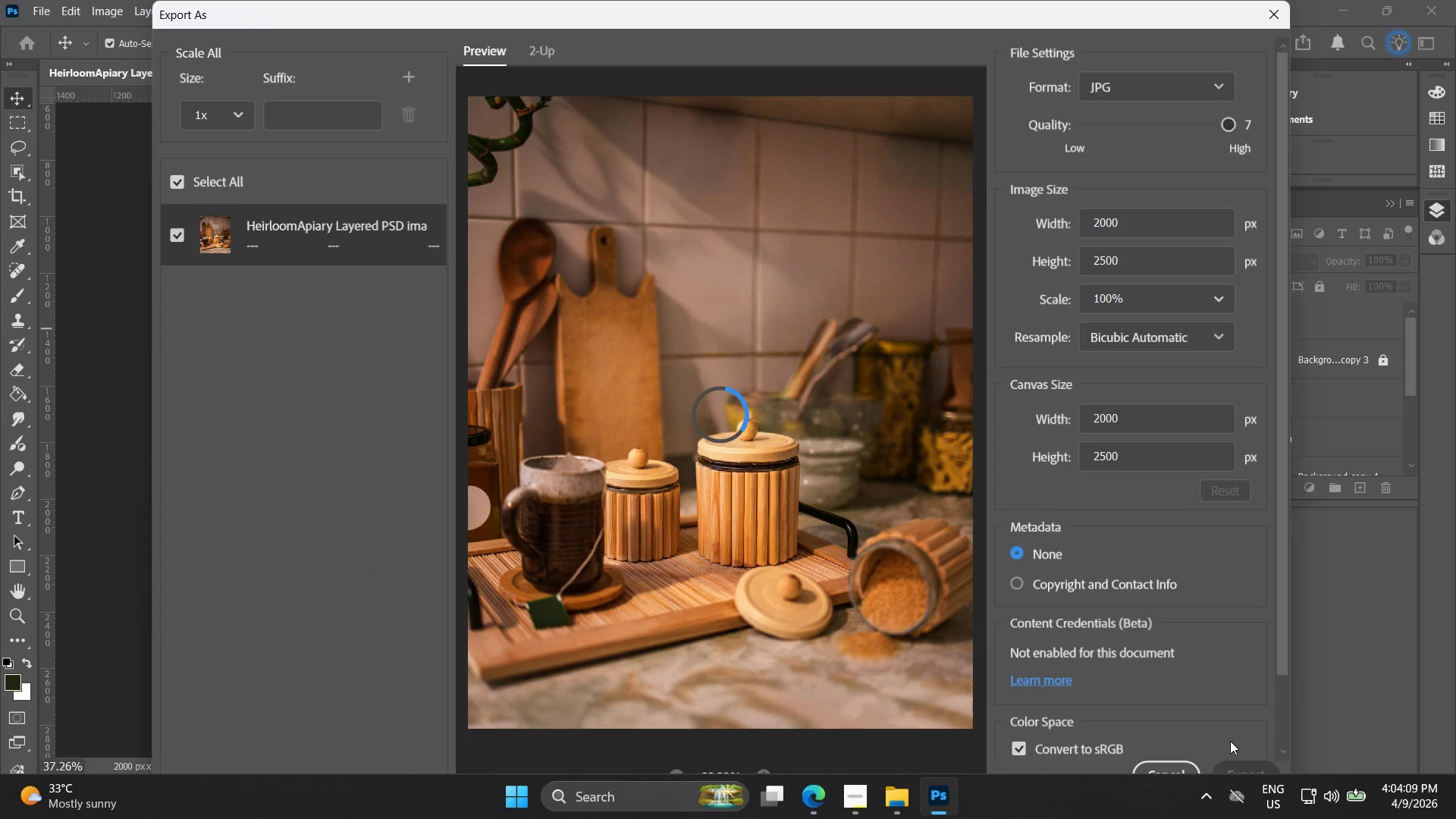 
left_click([1238, 761])
 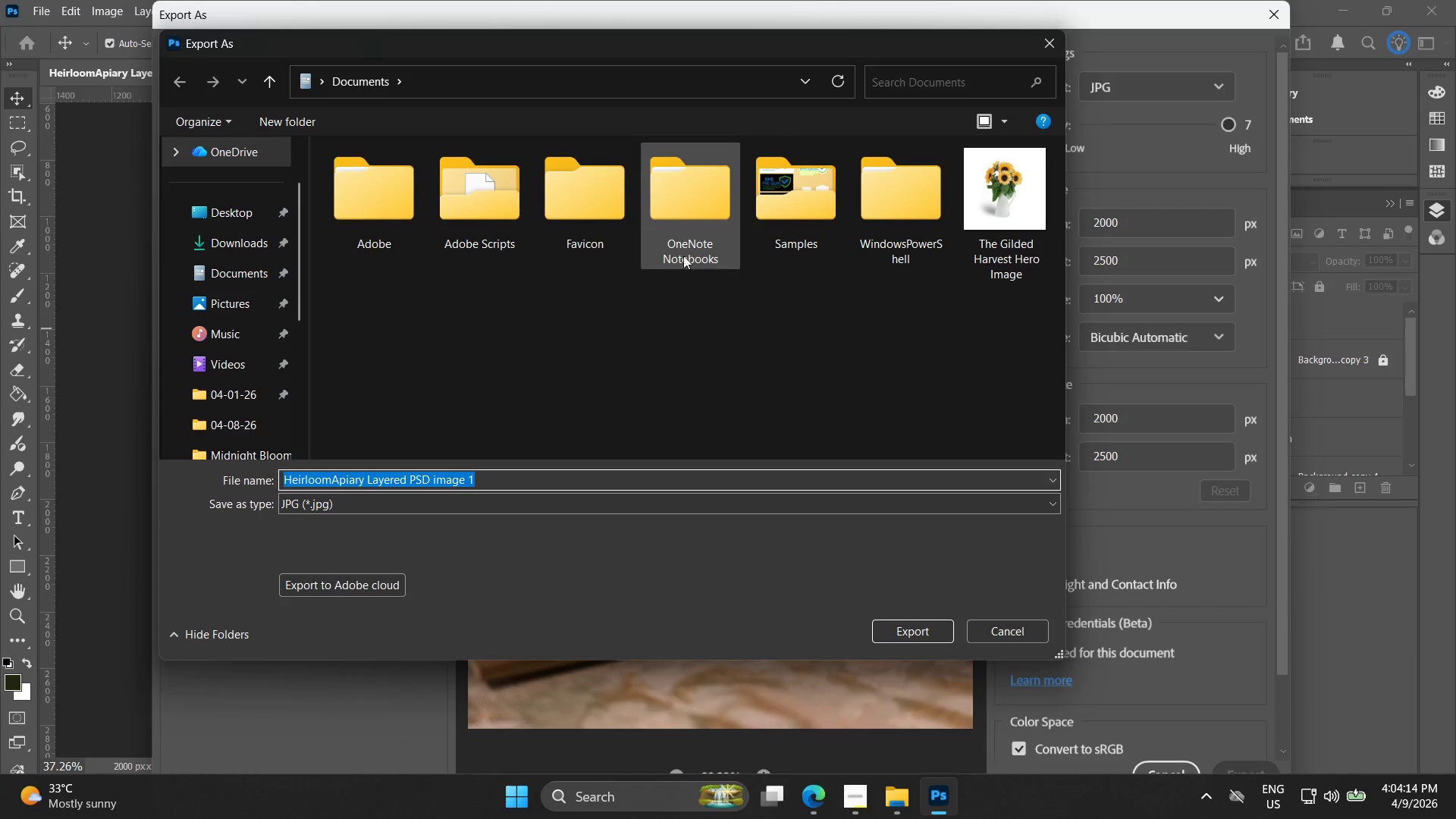 
wait(5.97)
 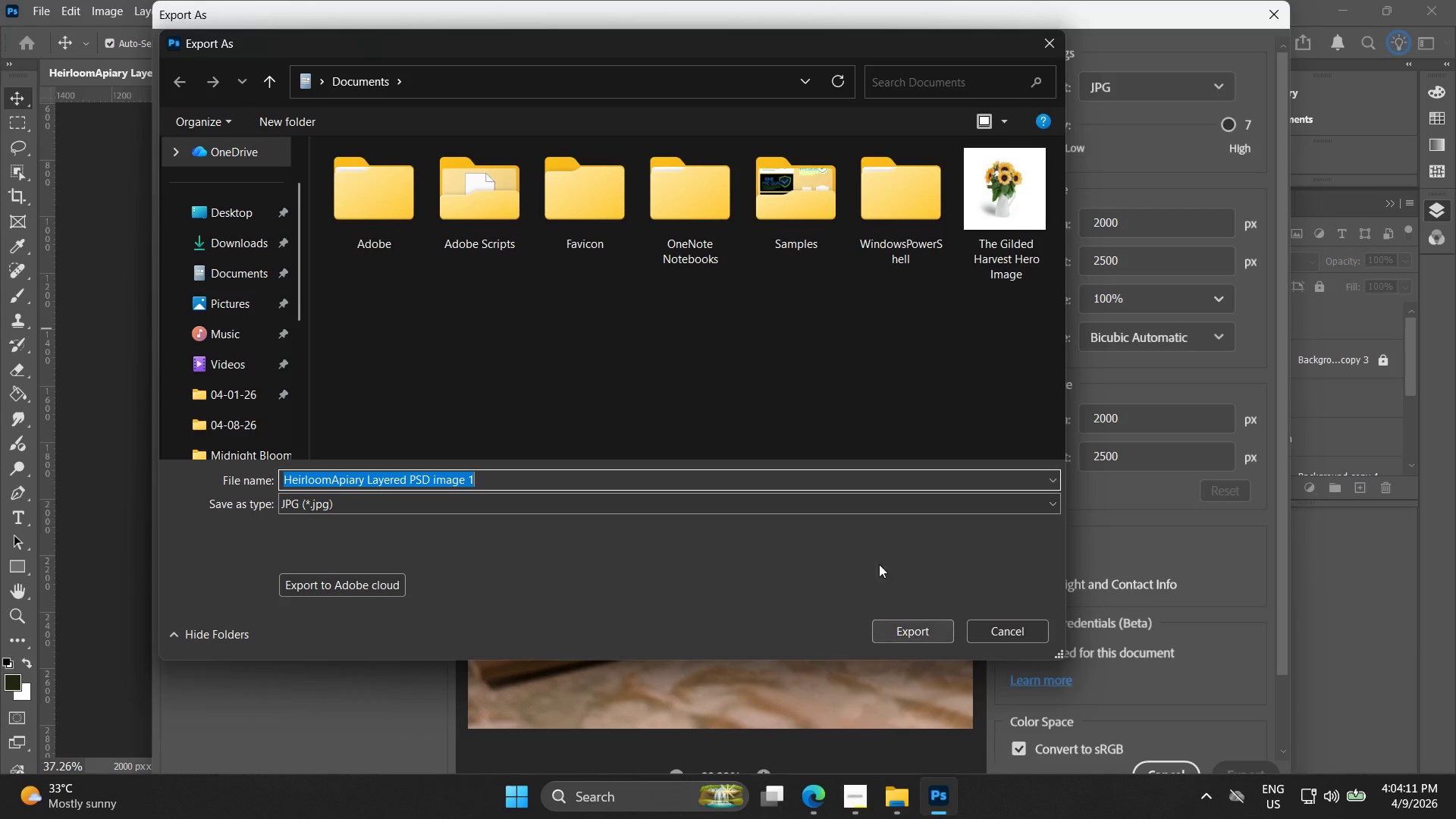 
left_click([241, 209])
 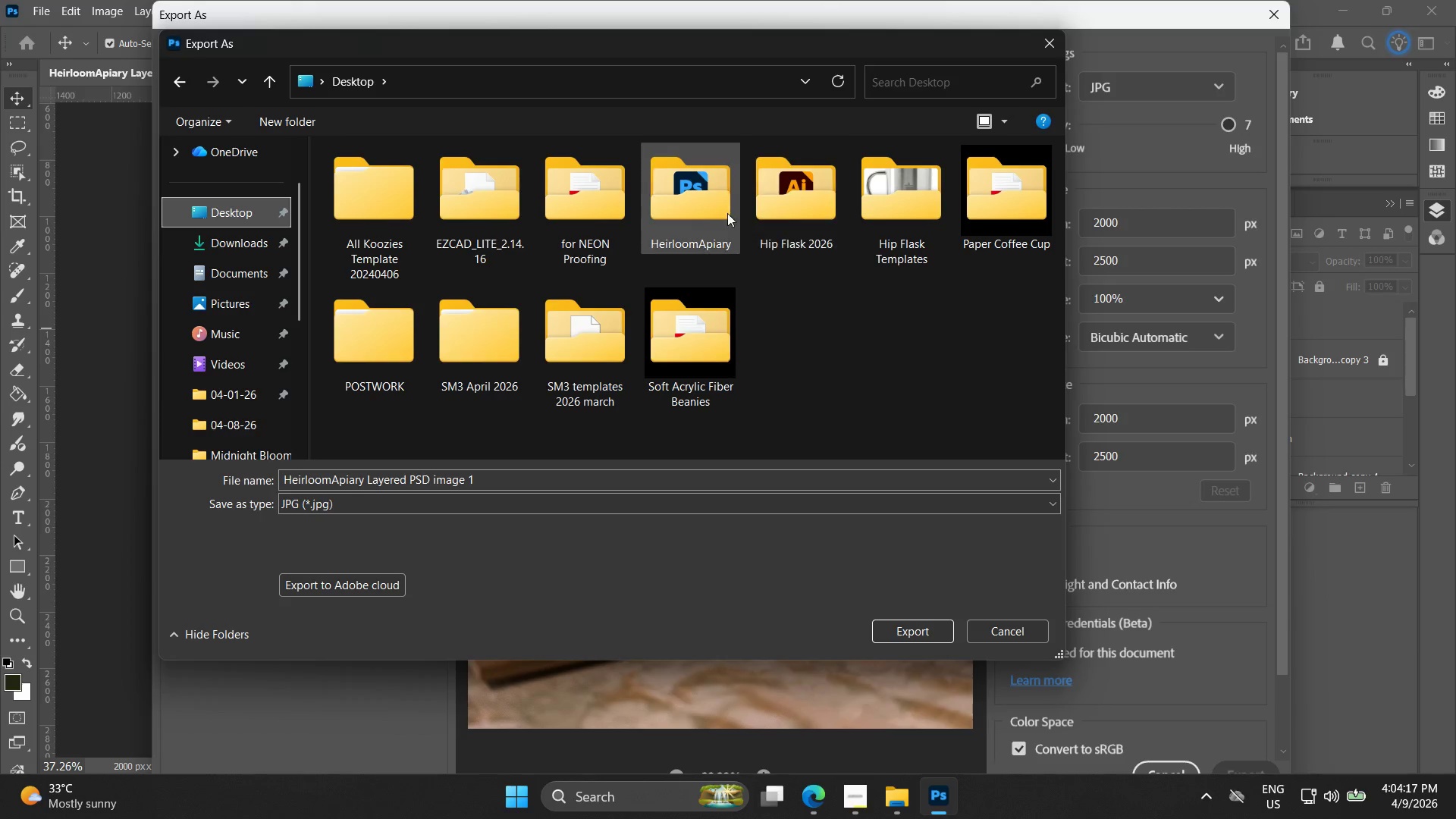 
double_click([698, 214])
 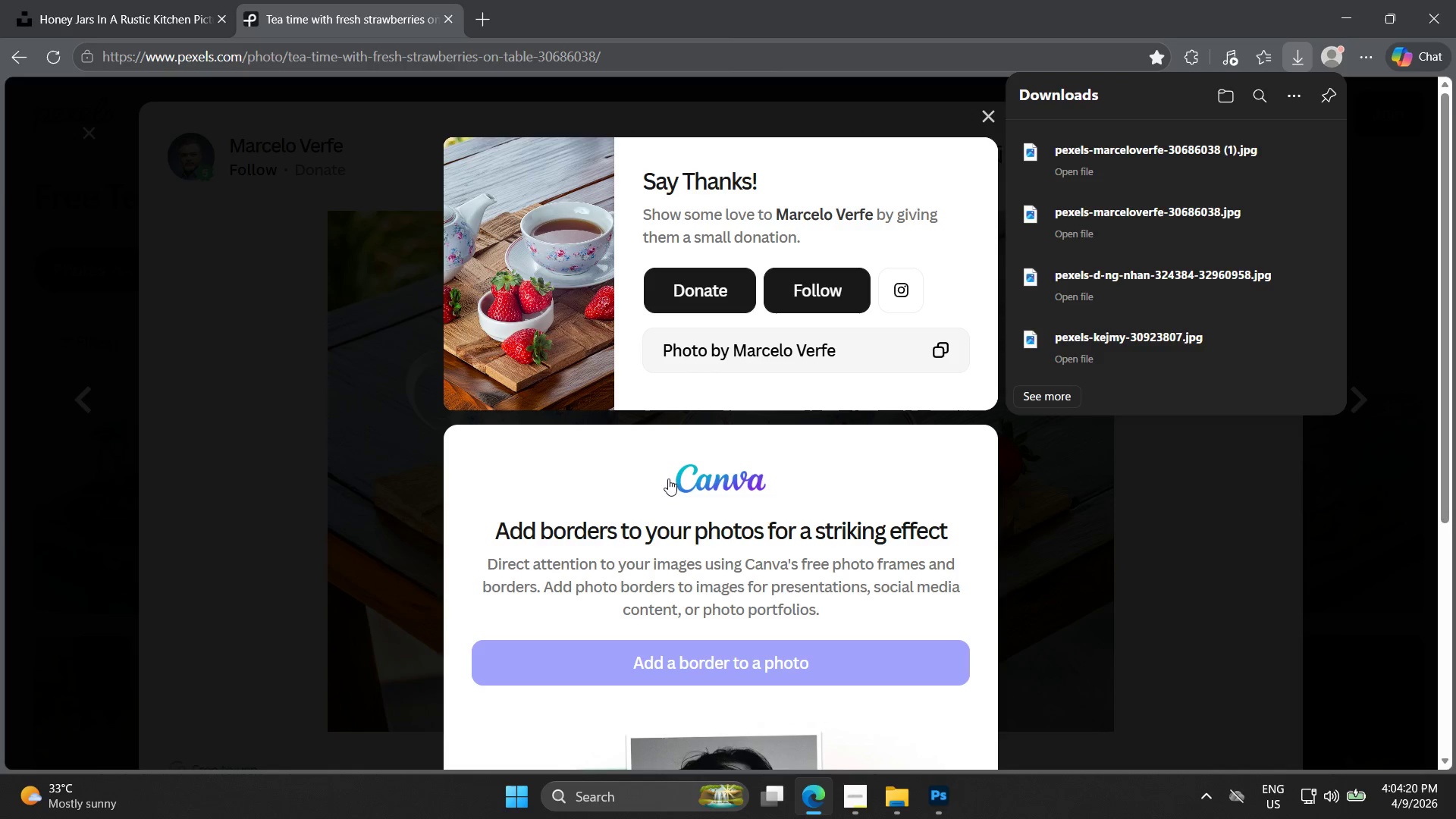 
left_click([864, 799])